 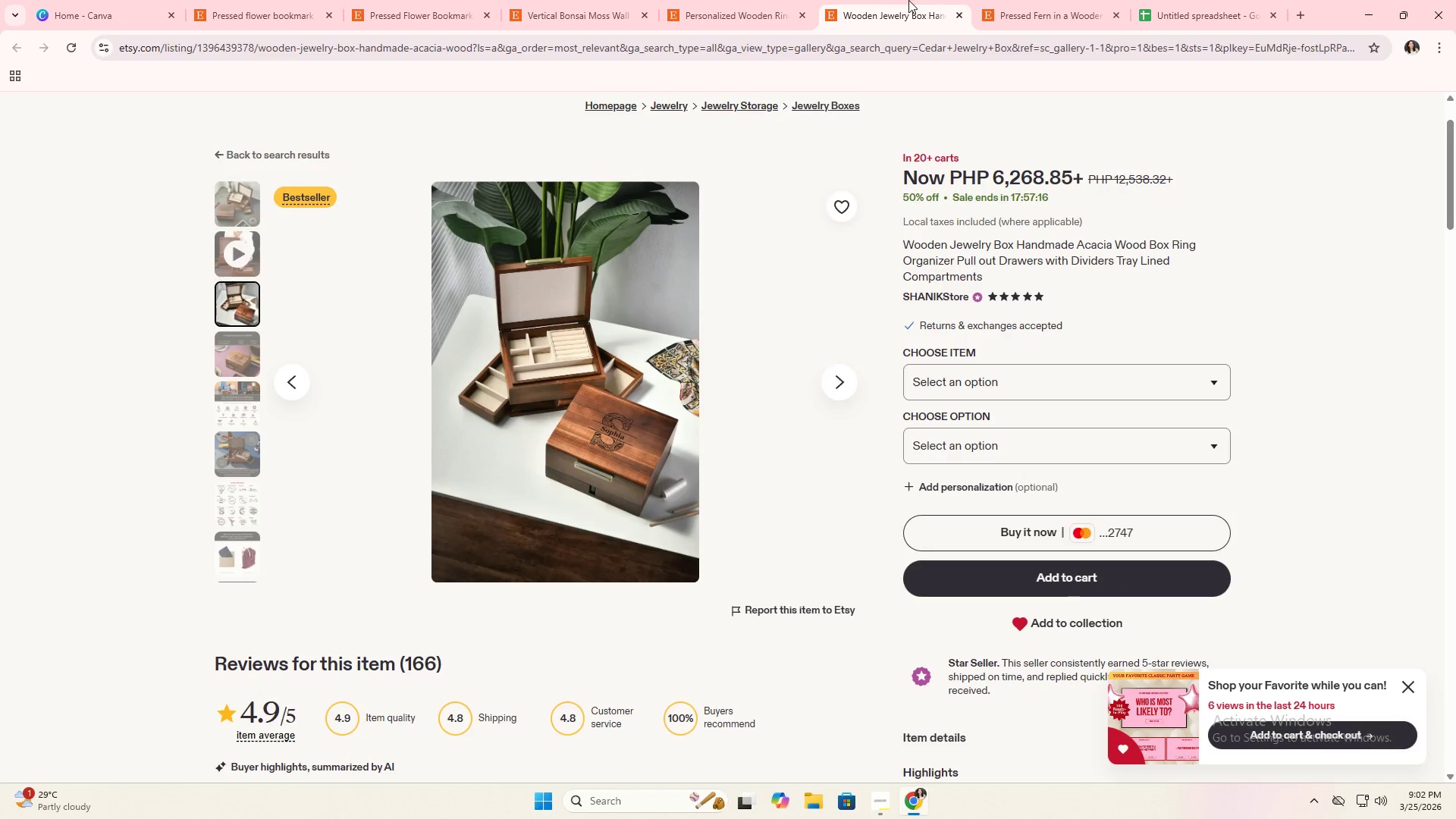 
left_click([713, 0])
 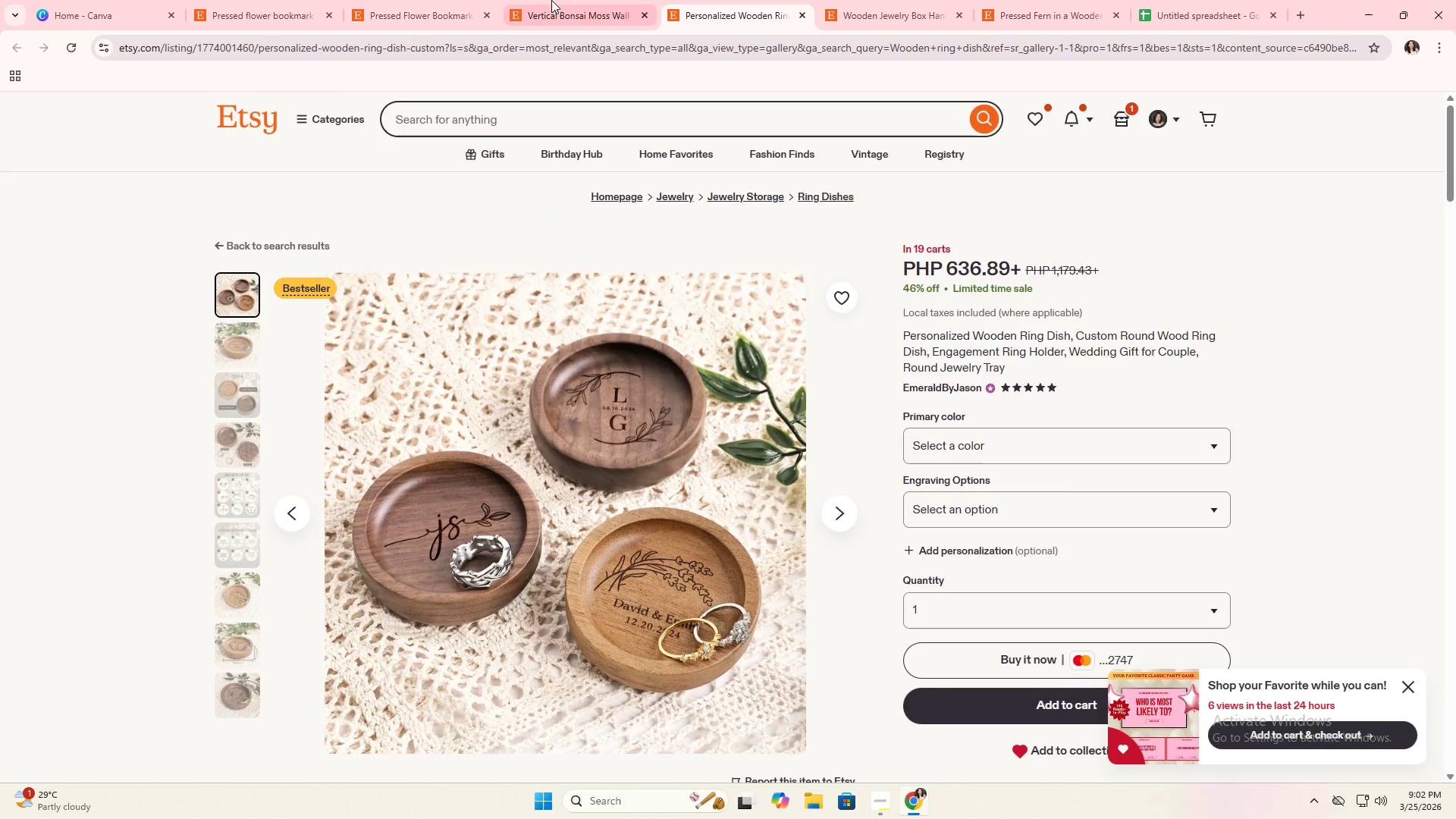 
left_click_drag(start_coordinate=[545, 0], to_coordinate=[700, 0])
 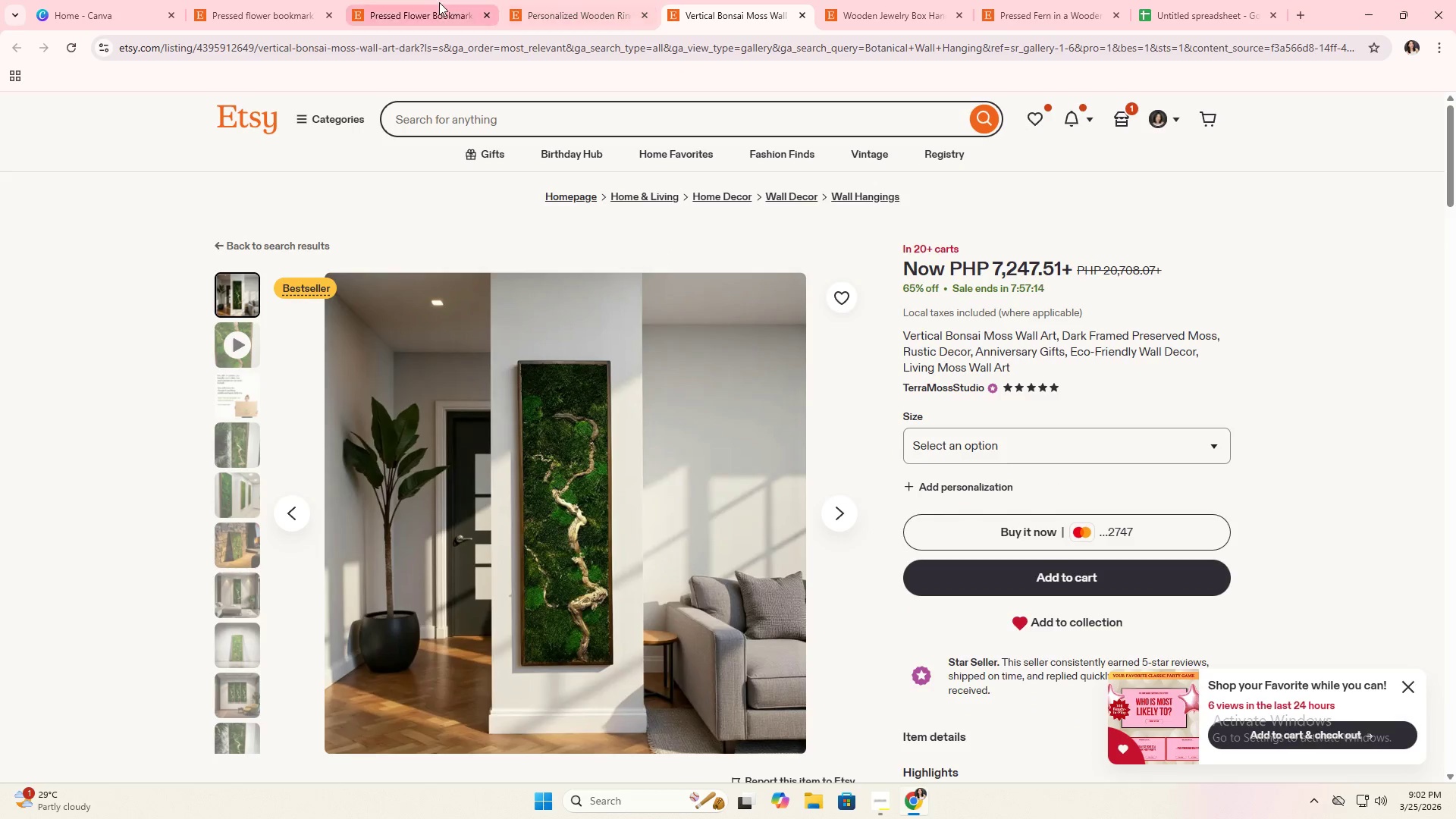 
left_click_drag(start_coordinate=[436, 1], to_coordinate=[767, 0])
 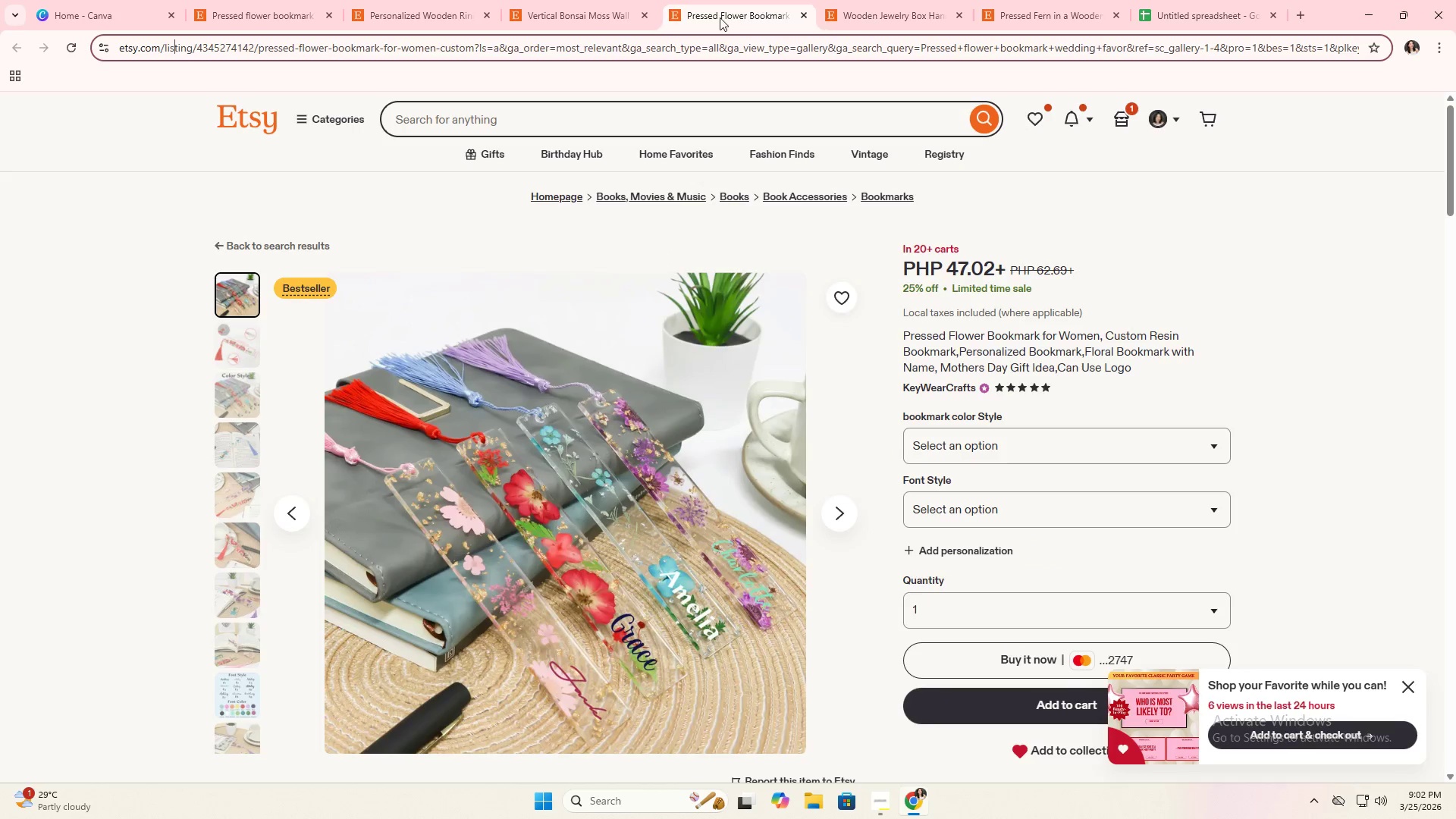 
left_click([720, 17])
 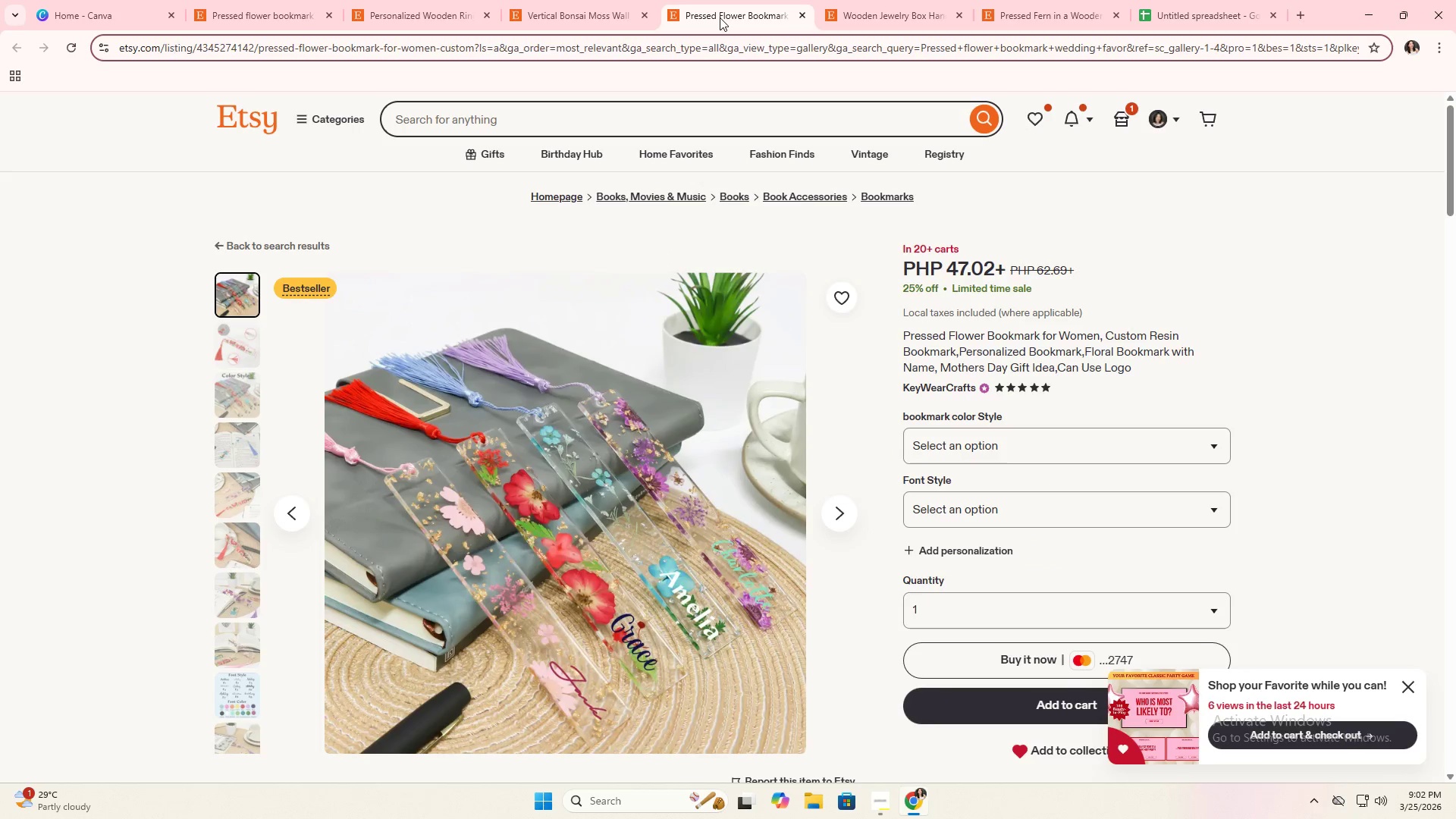 
key(Alt+AltLeft)
 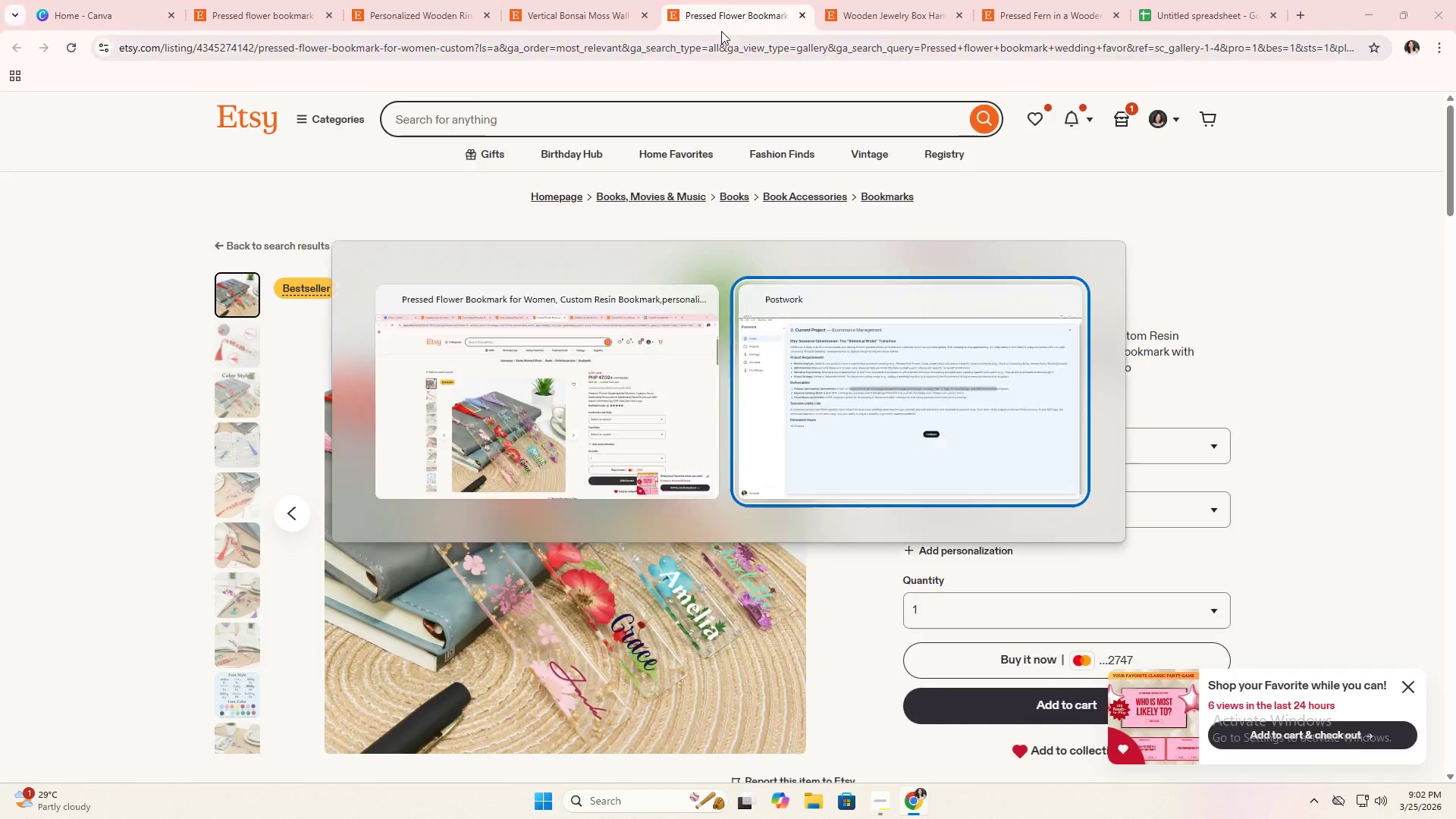 
key(Alt+Tab)